 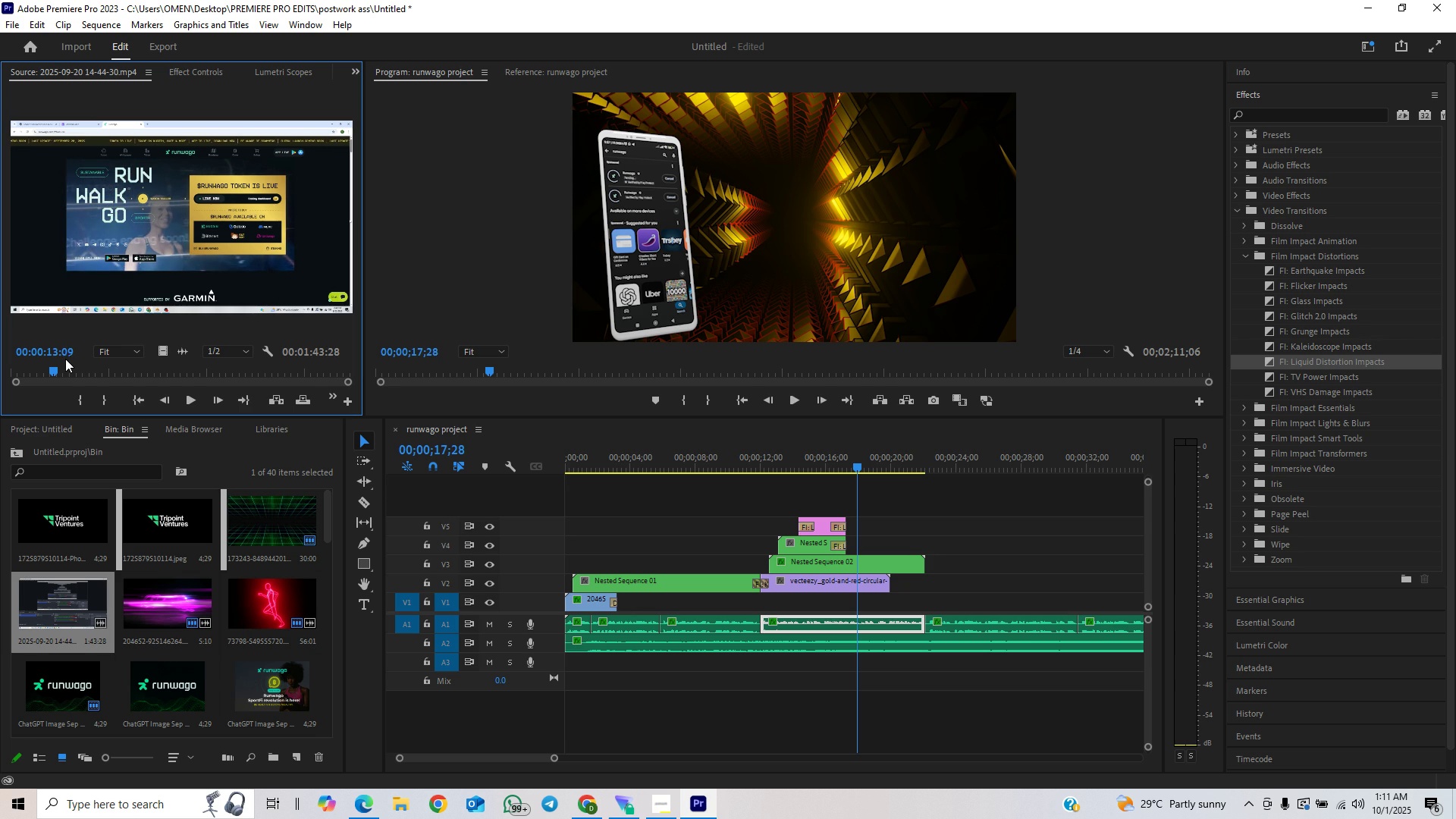 
key(ArrowLeft)
 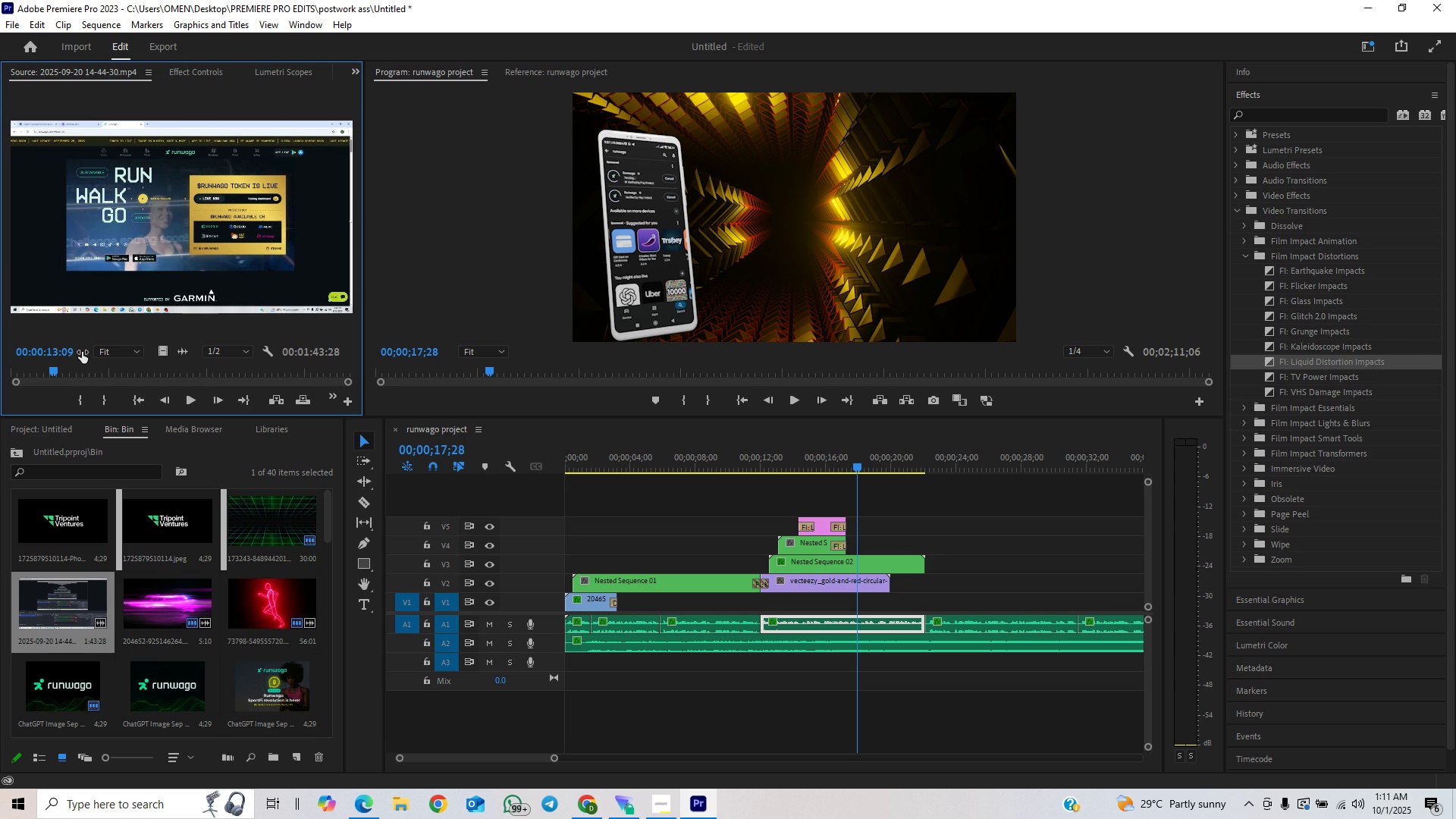 
key(I)
 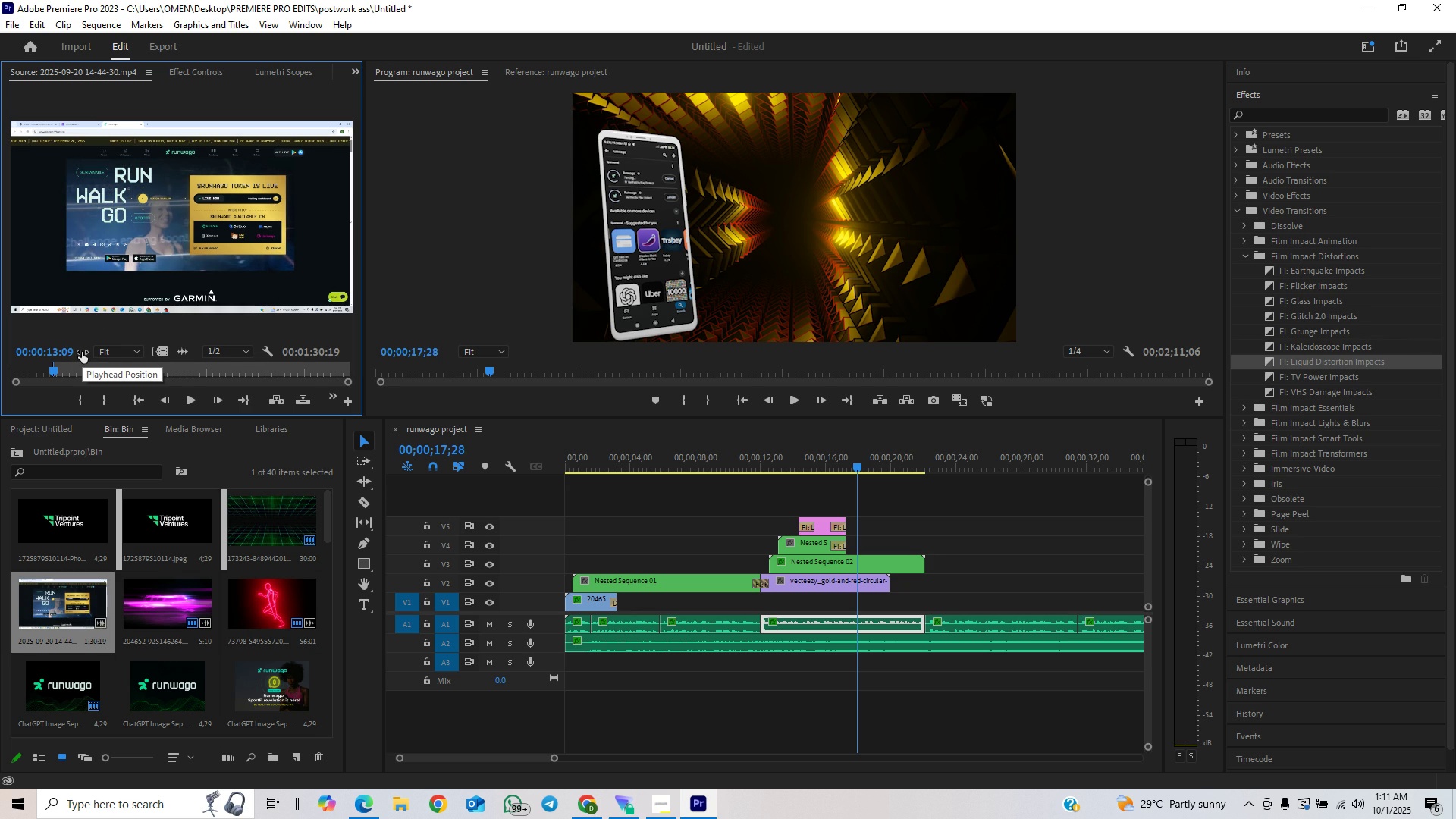 
key(Space)
 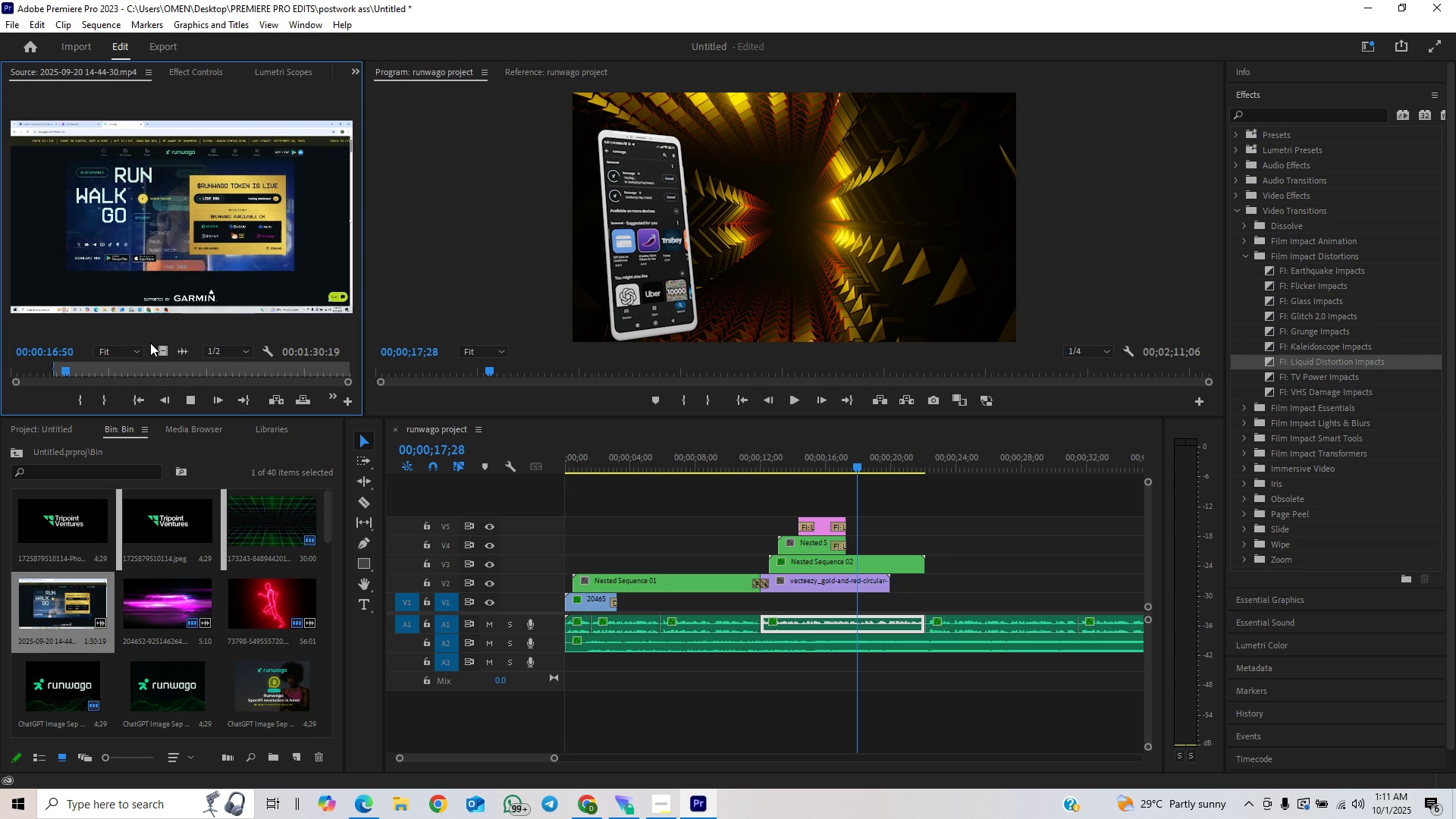 
wait(5.16)
 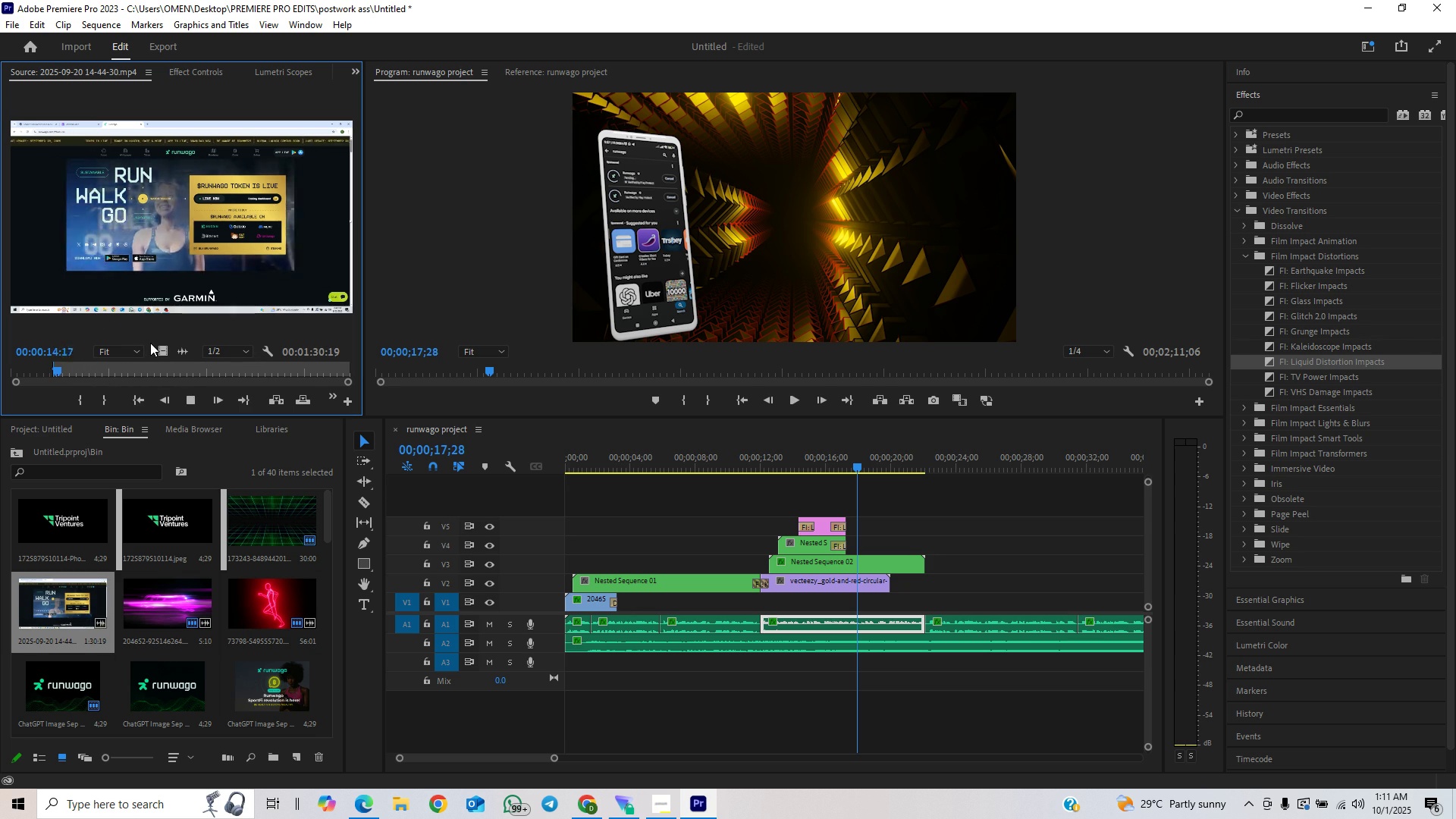 
key(Space)
 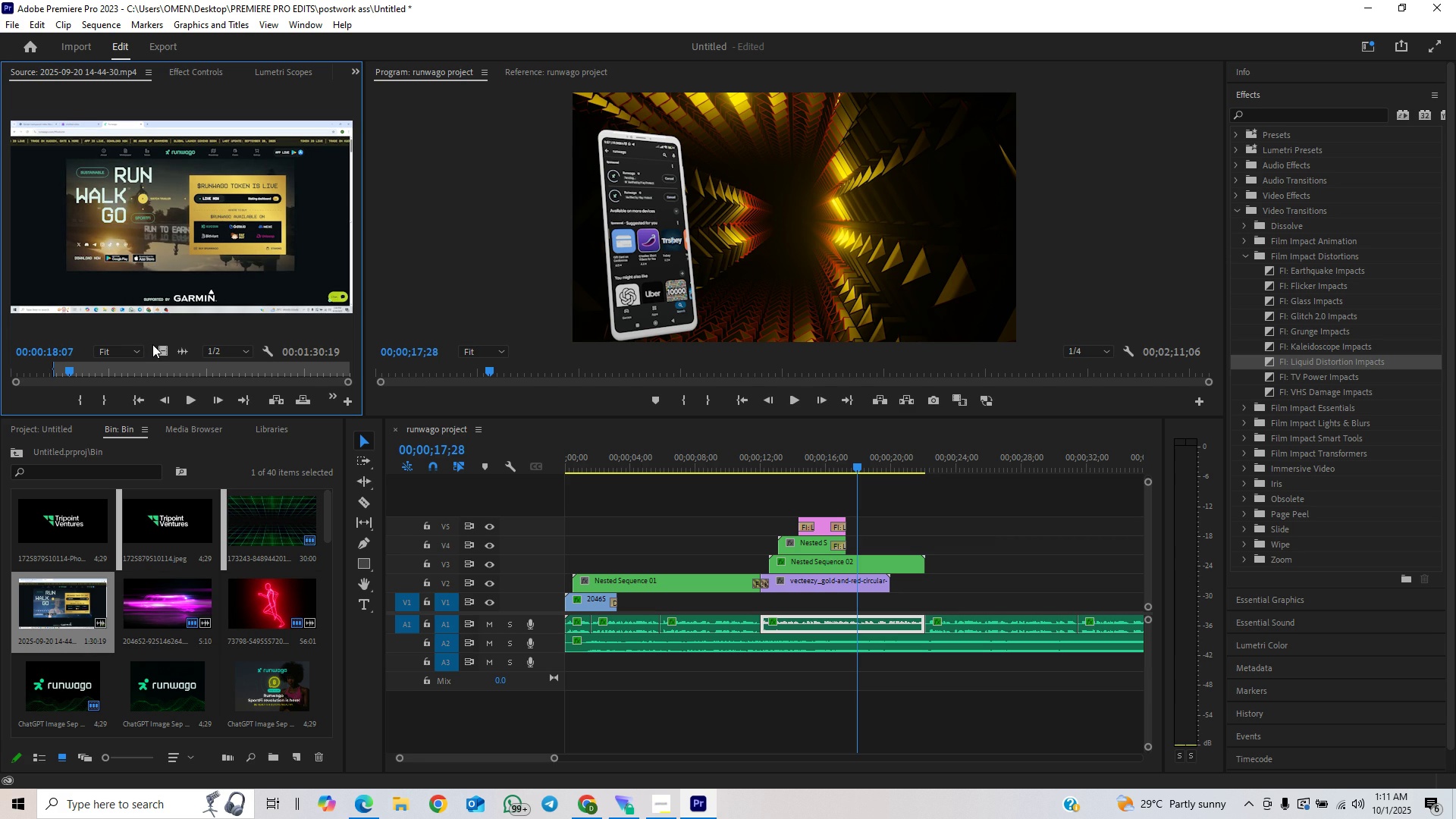 
key(O)